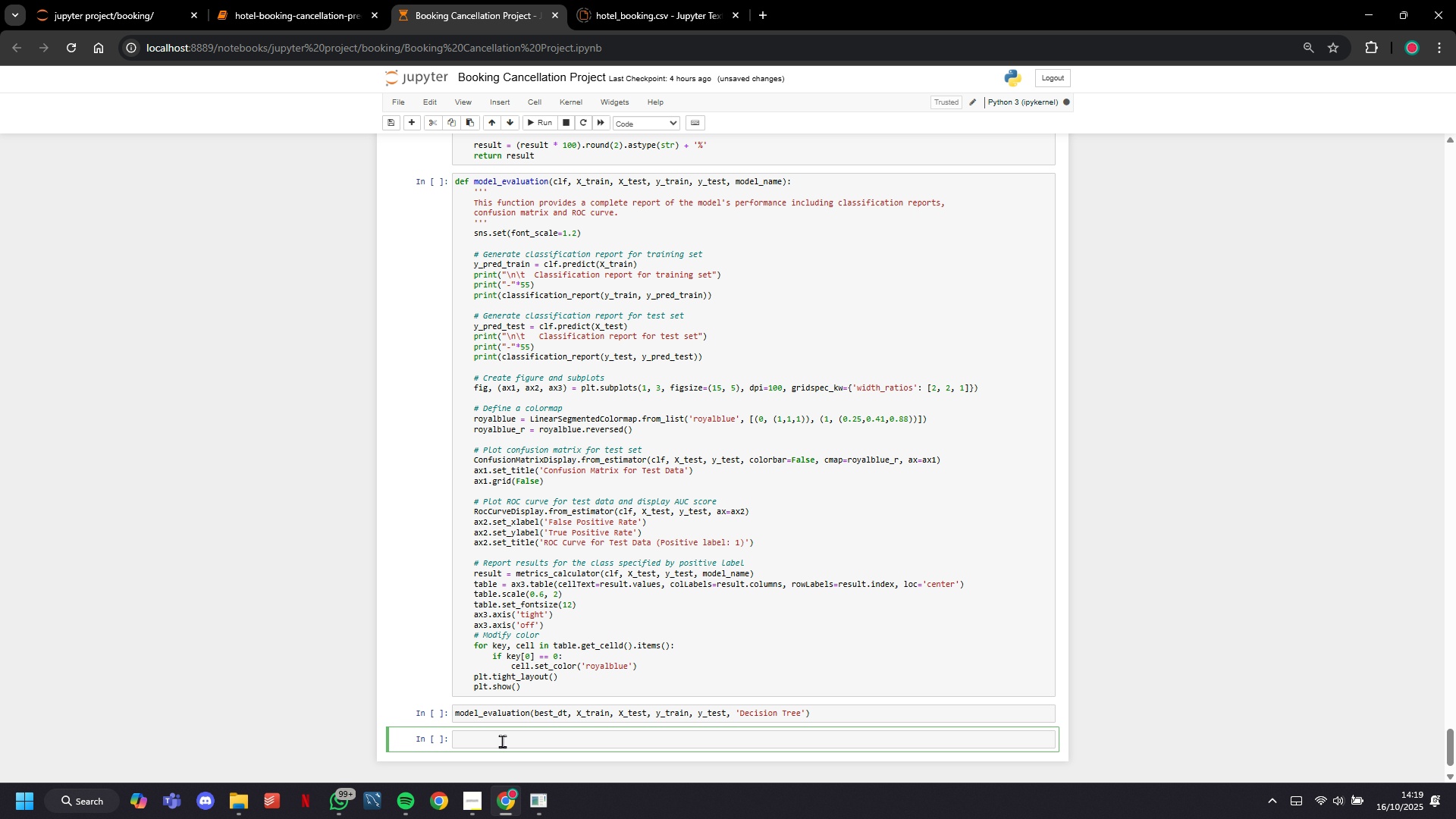 
left_click([502, 741])
 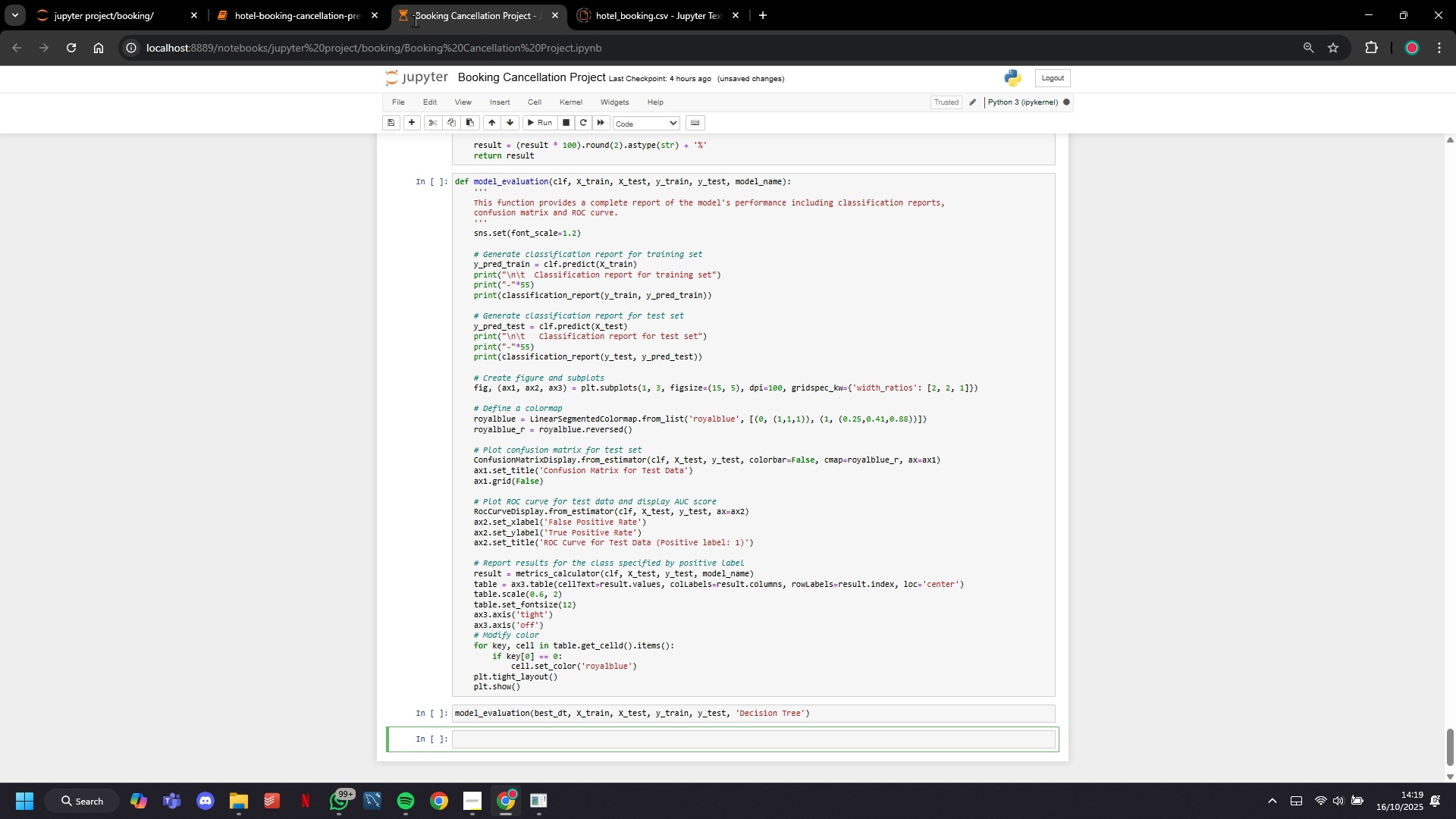 
scroll: coordinate [494, 432], scroll_direction: down, amount: 2.0
 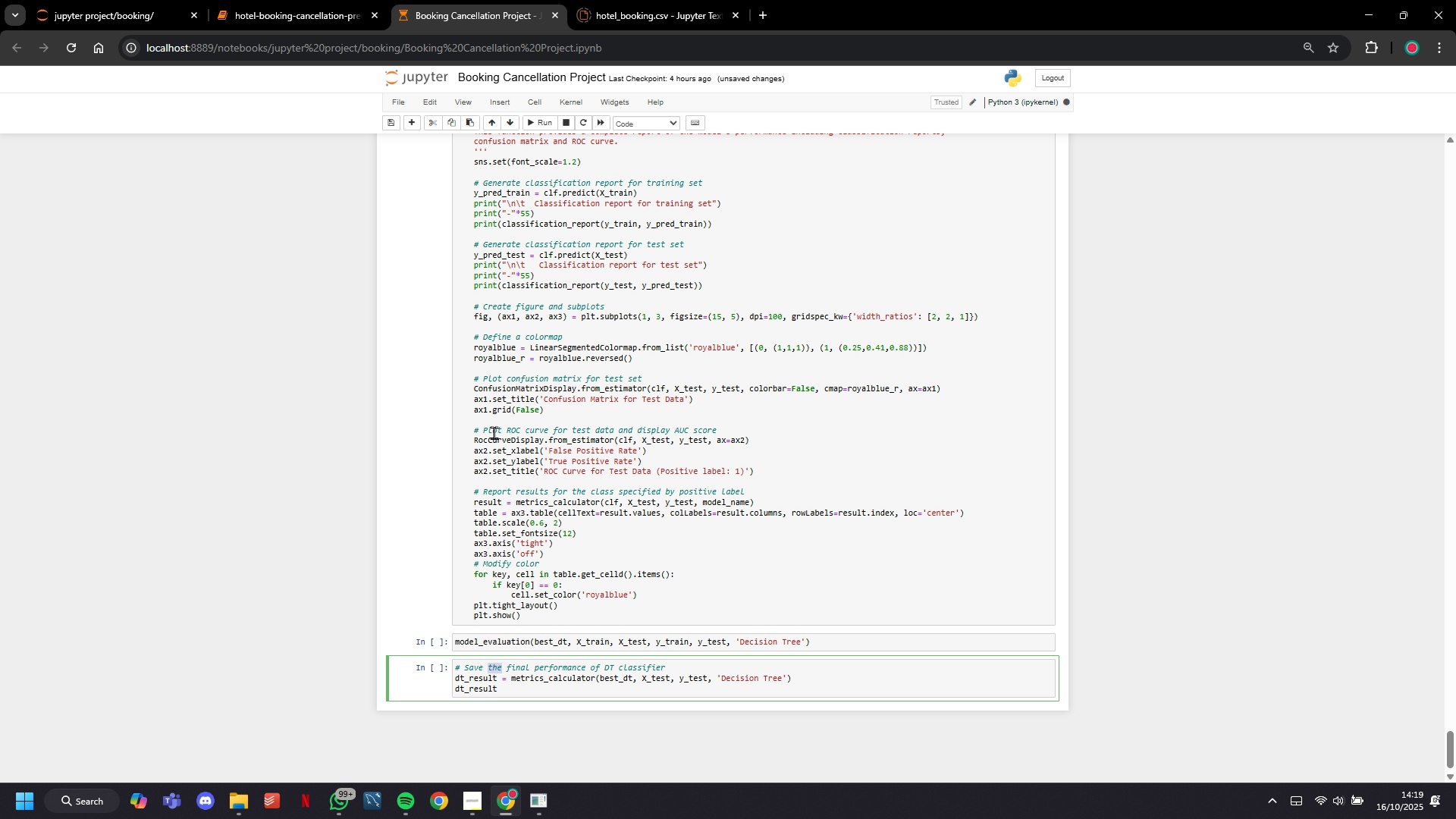 
scroll: coordinate [494, 432], scroll_direction: up, amount: 4.0
 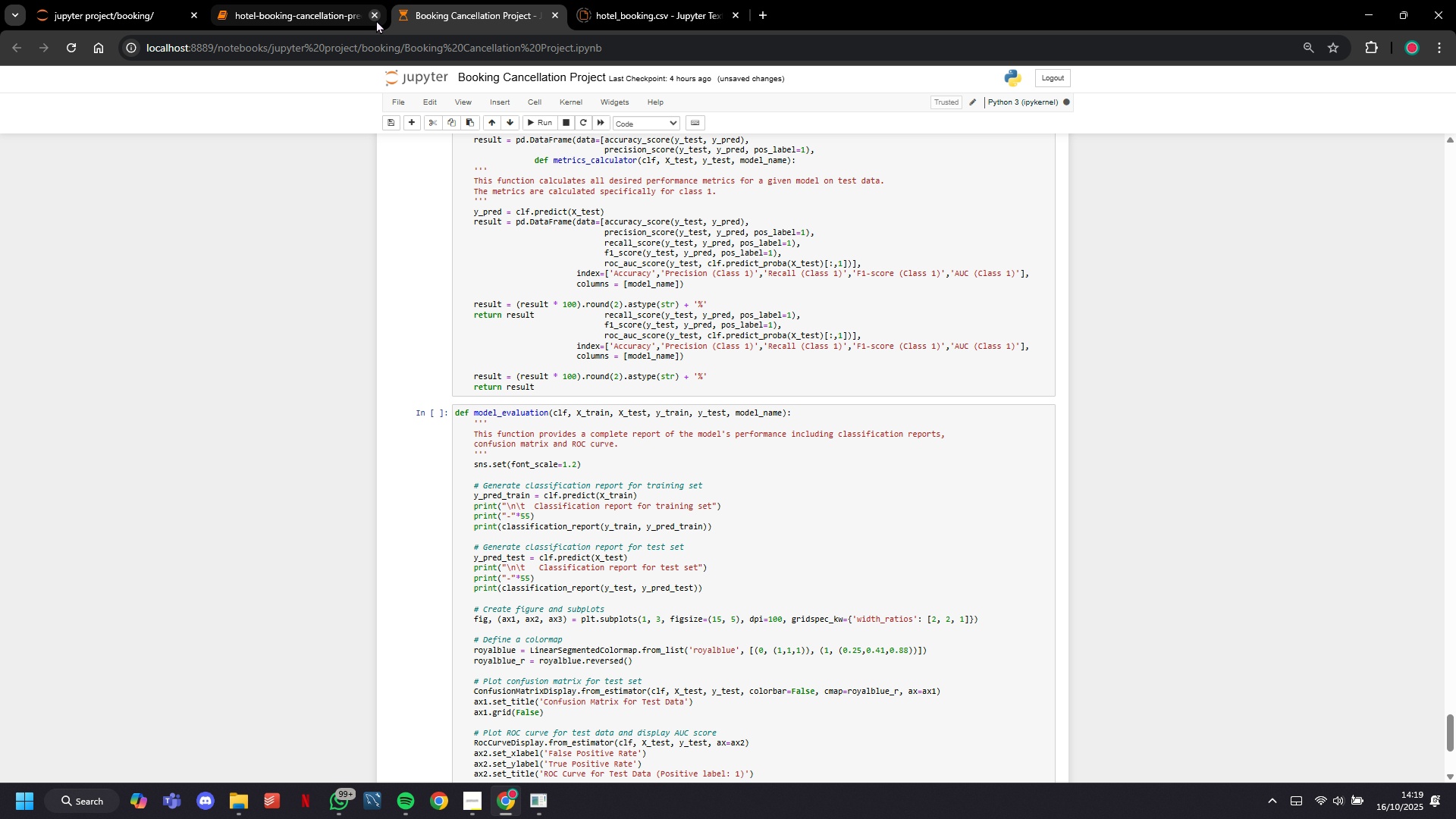 
left_click([376, 19])
 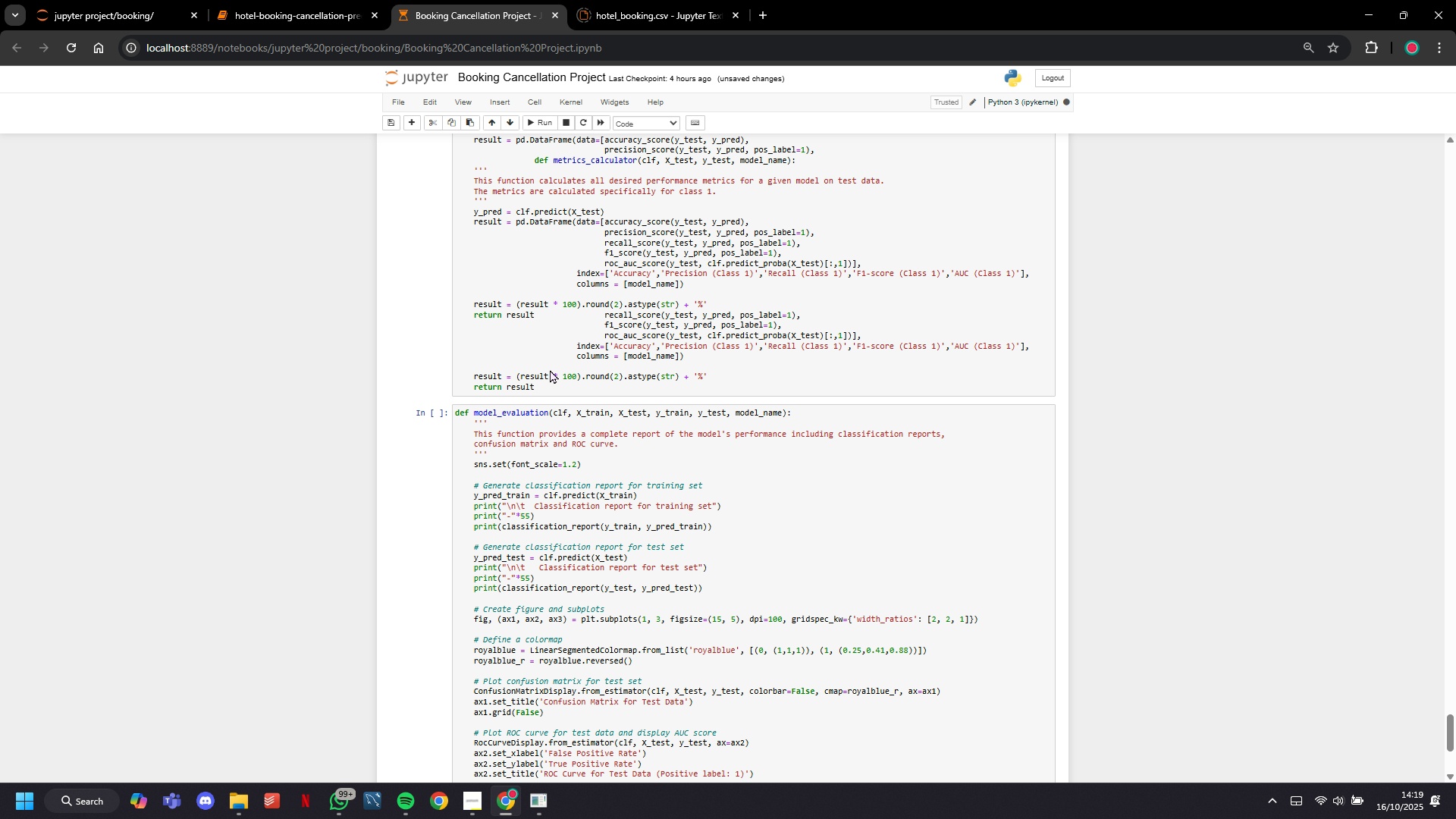 
scroll: coordinate [550, 369], scroll_direction: up, amount: 2.0
 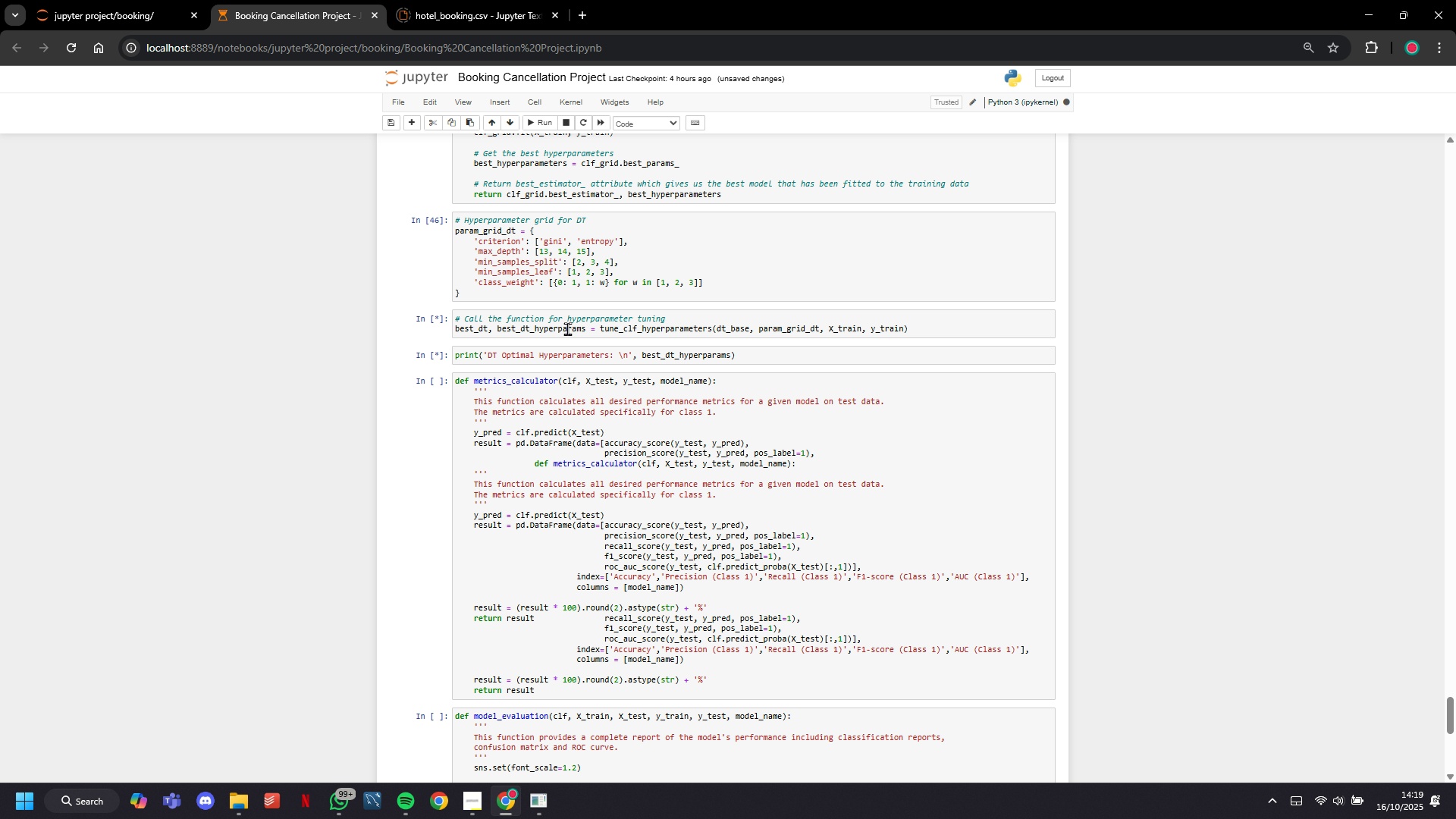 
scroll: coordinate [540, 373], scroll_direction: down, amount: 1.0
 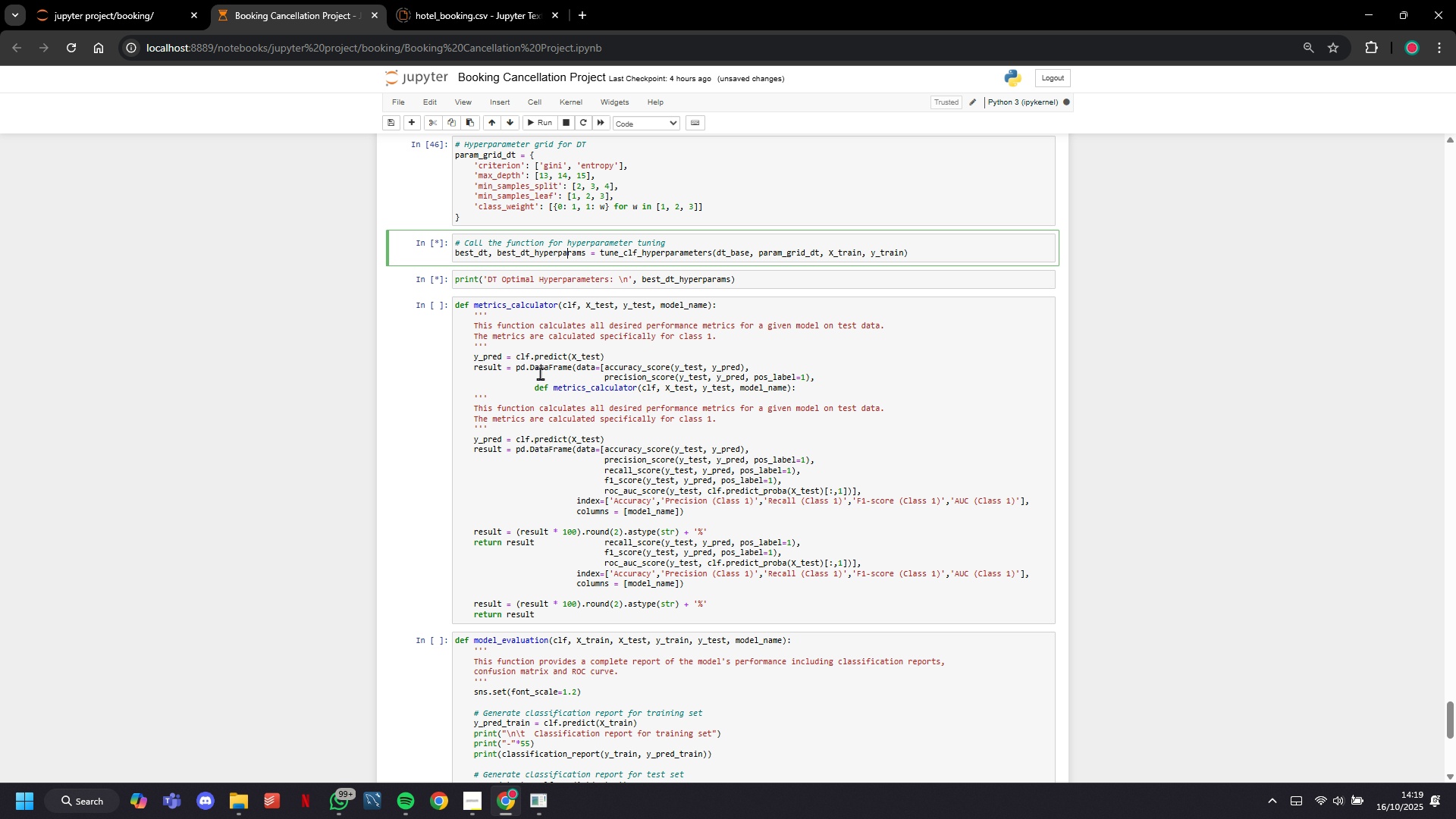 
scroll: coordinate [540, 373], scroll_direction: none, amount: 0.0
 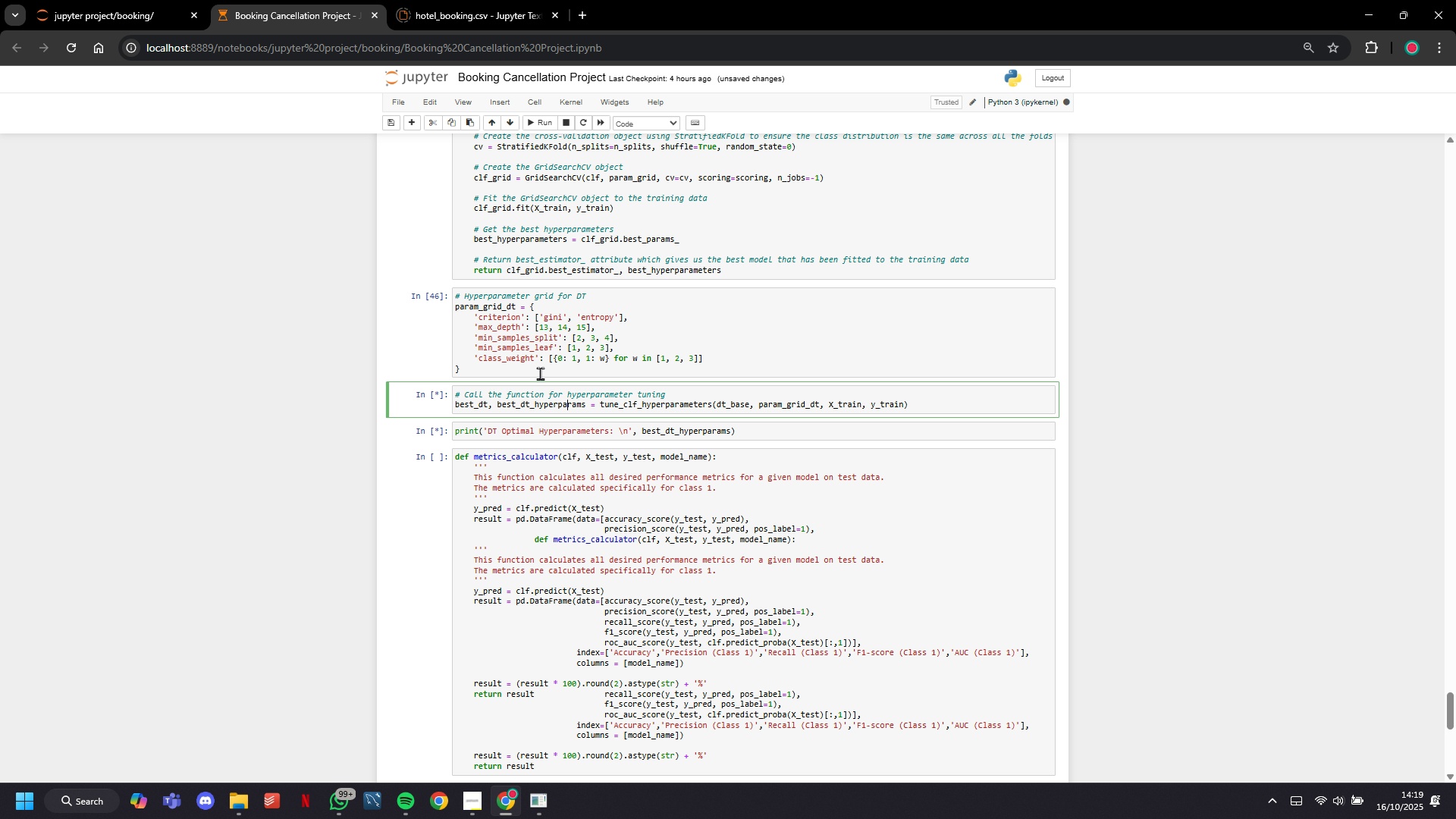 
scroll: coordinate [540, 373], scroll_direction: down, amount: 7.0
 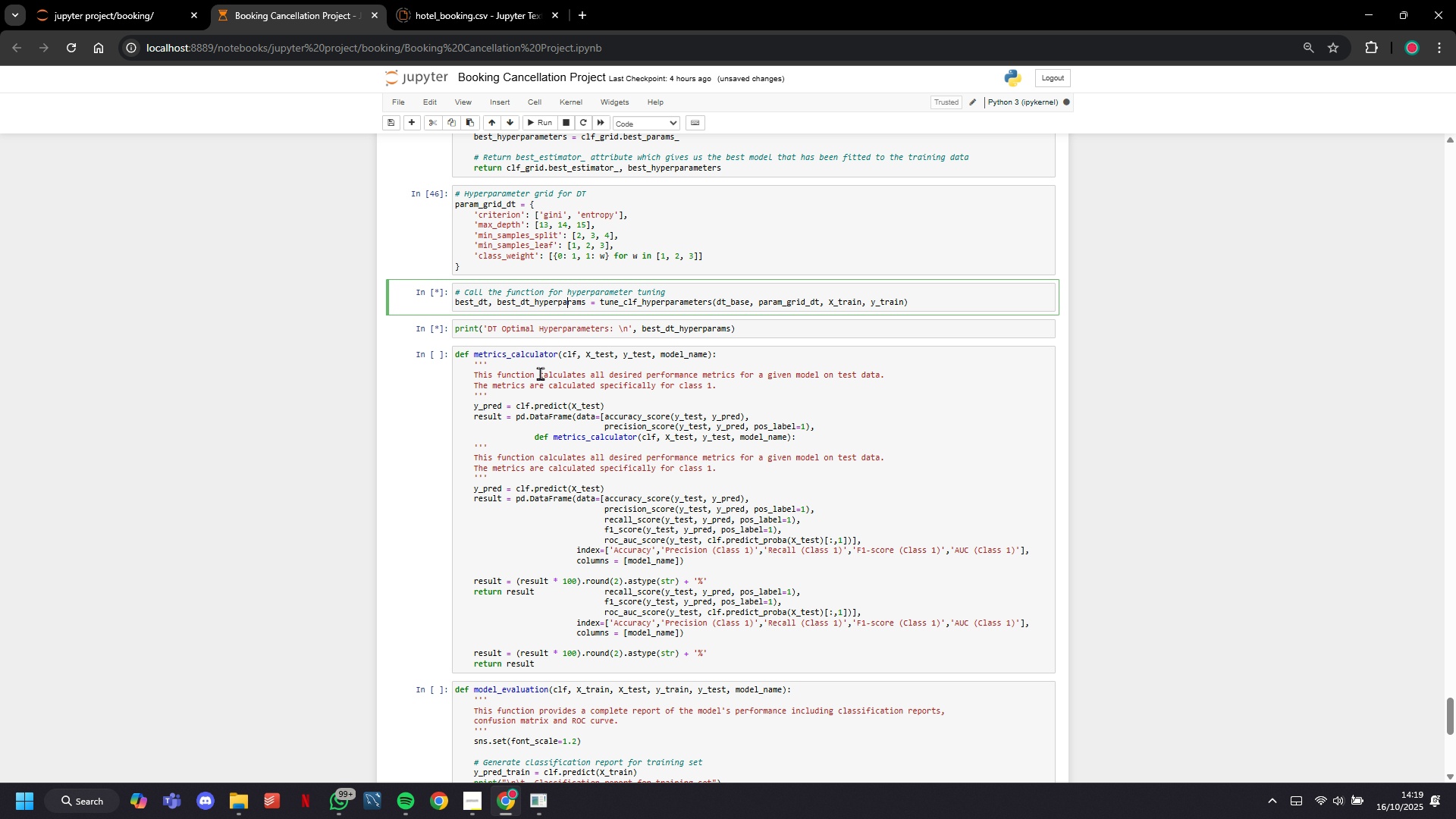 
scroll: coordinate [540, 373], scroll_direction: up, amount: 5.0
 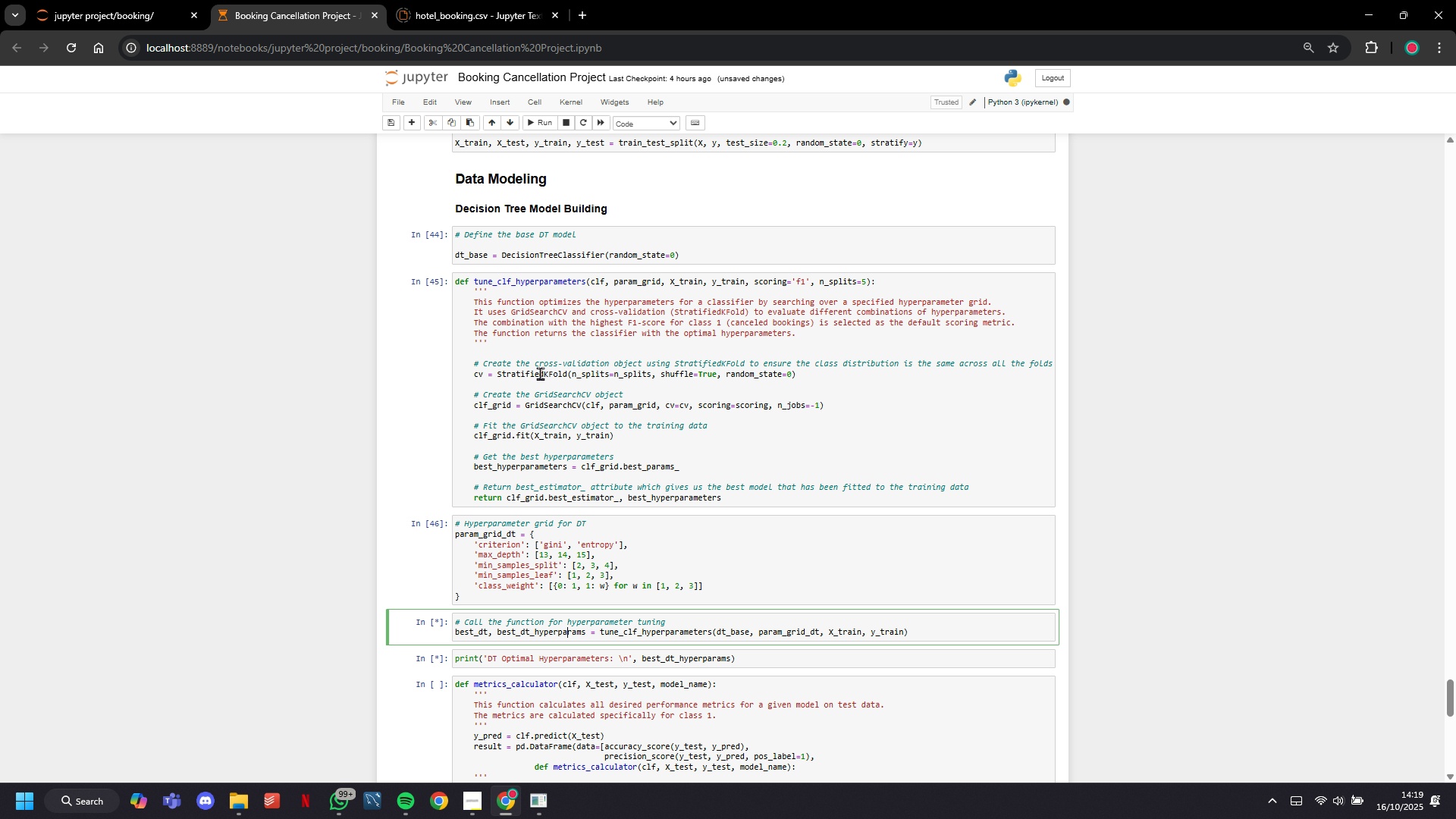 
scroll: coordinate [540, 373], scroll_direction: down, amount: 23.0
 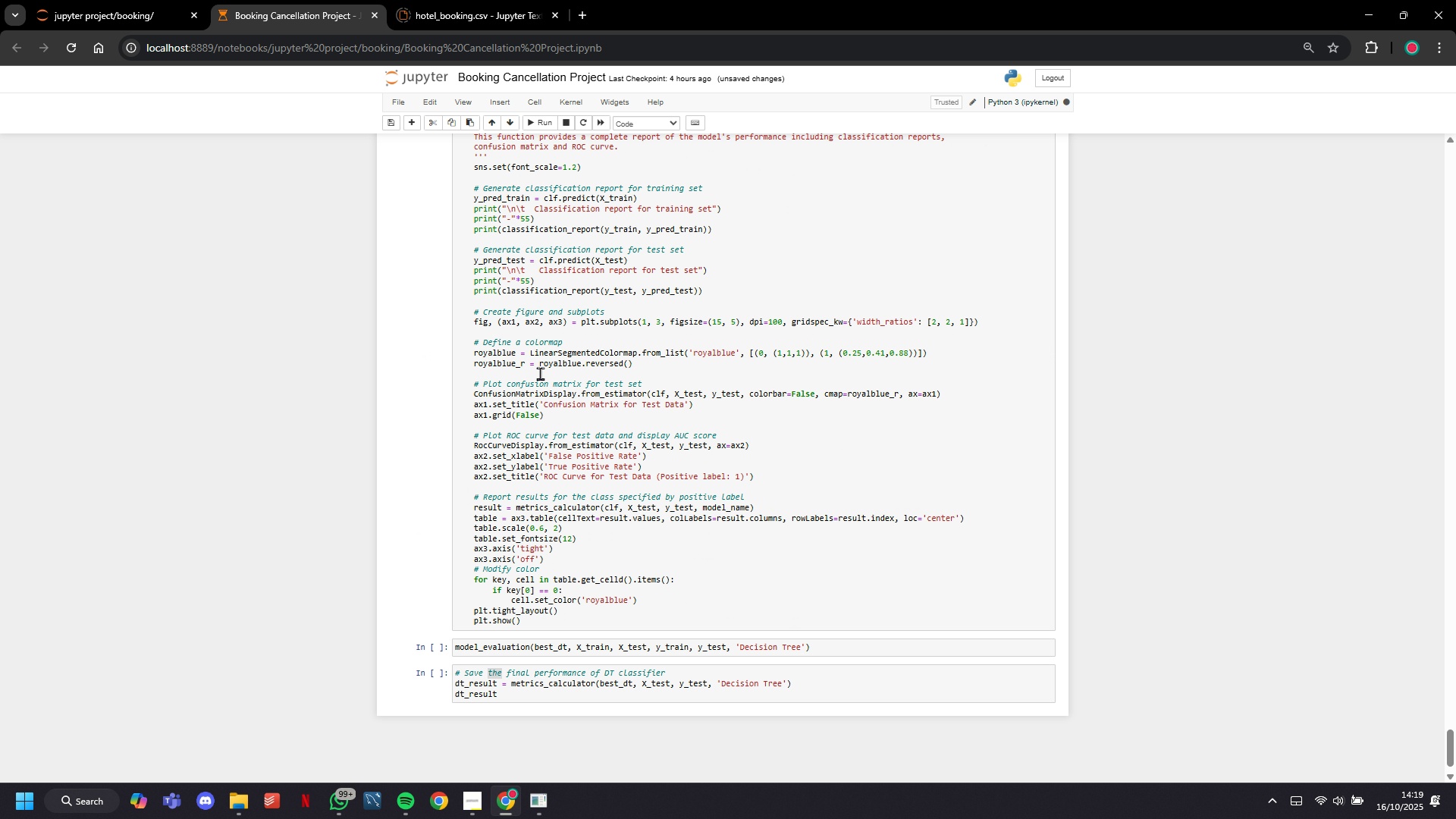 
scroll: coordinate [540, 373], scroll_direction: up, amount: 7.0
 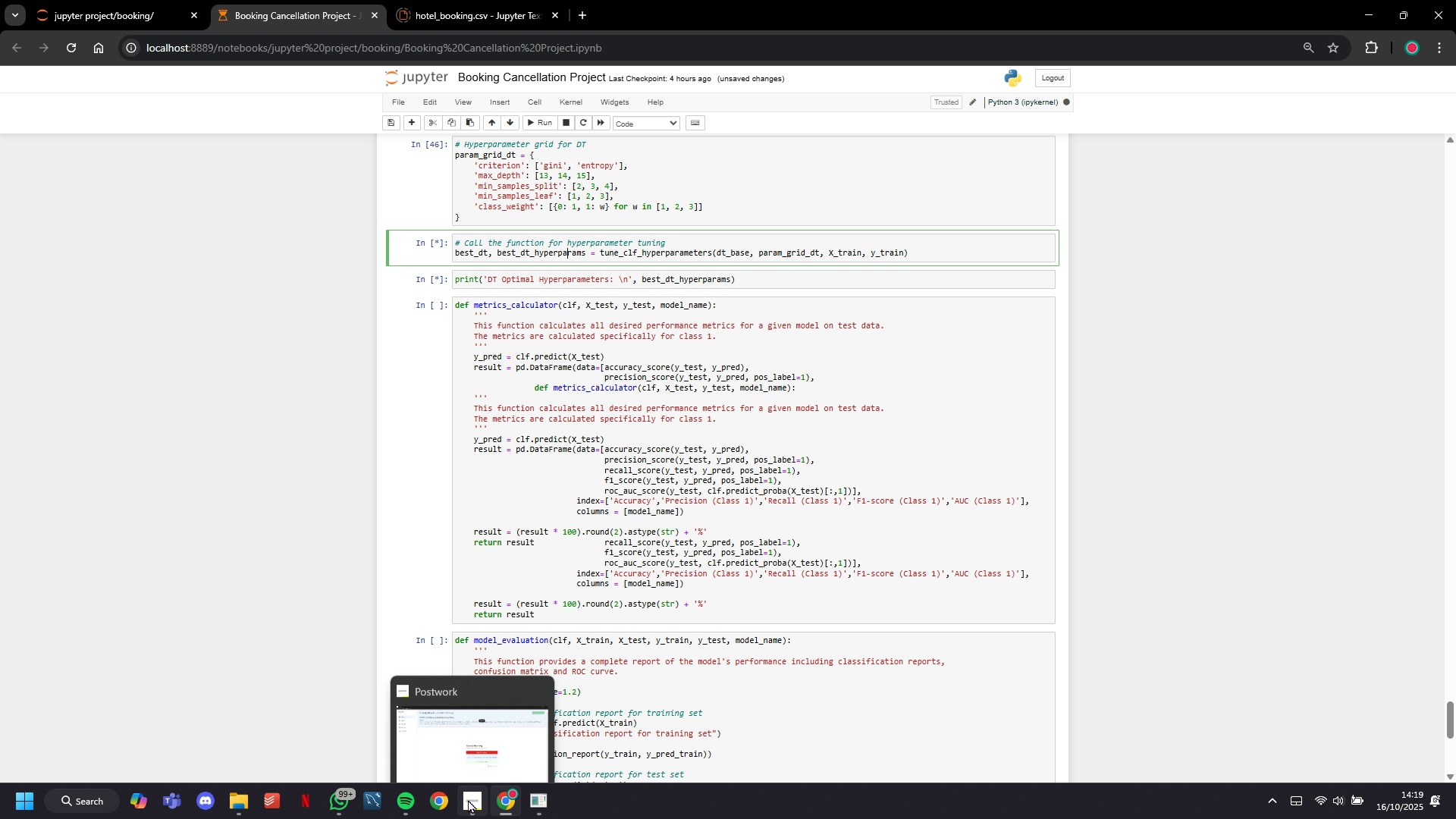 
left_click([451, 748])